 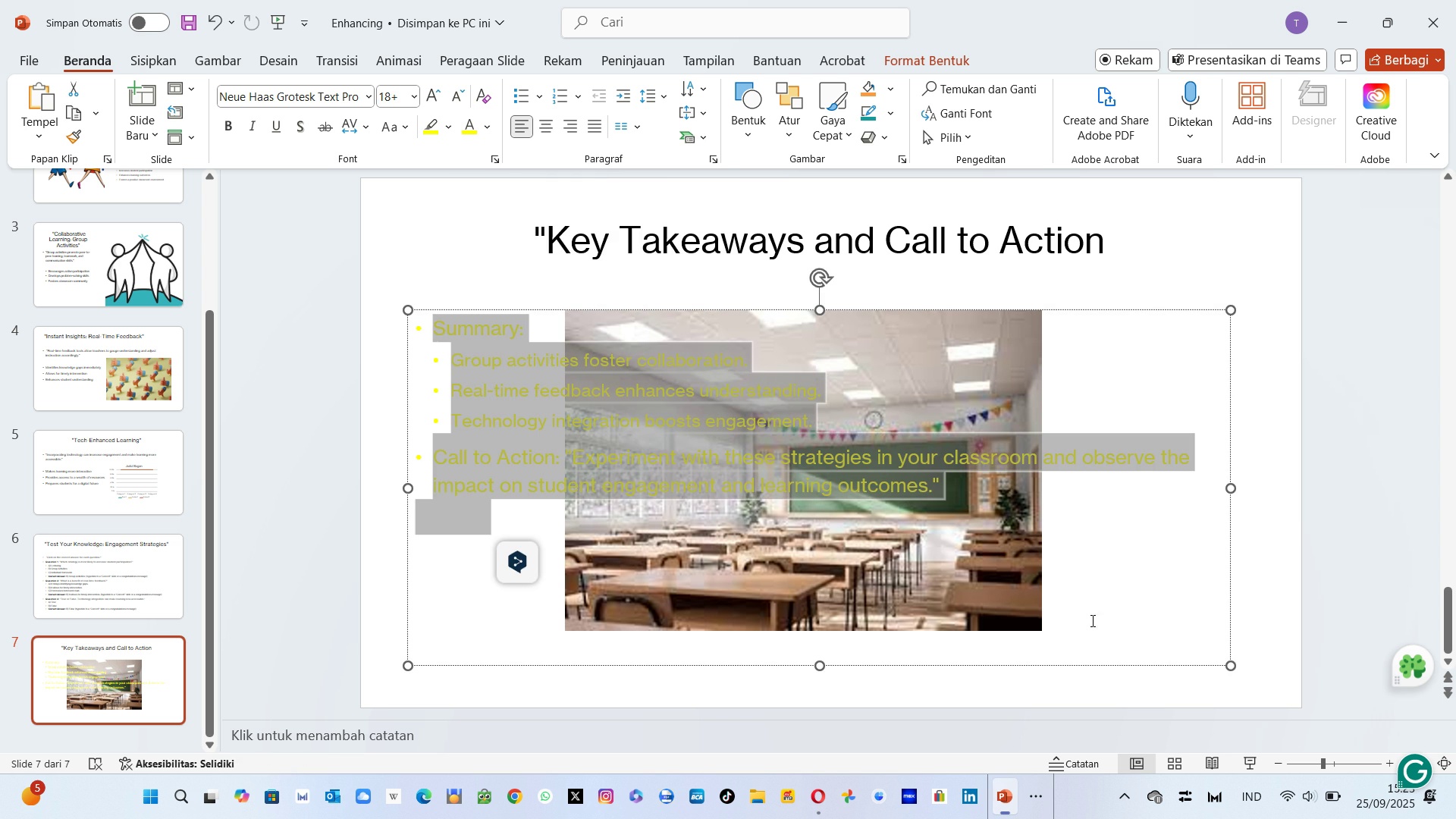 
left_click([479, 120])
 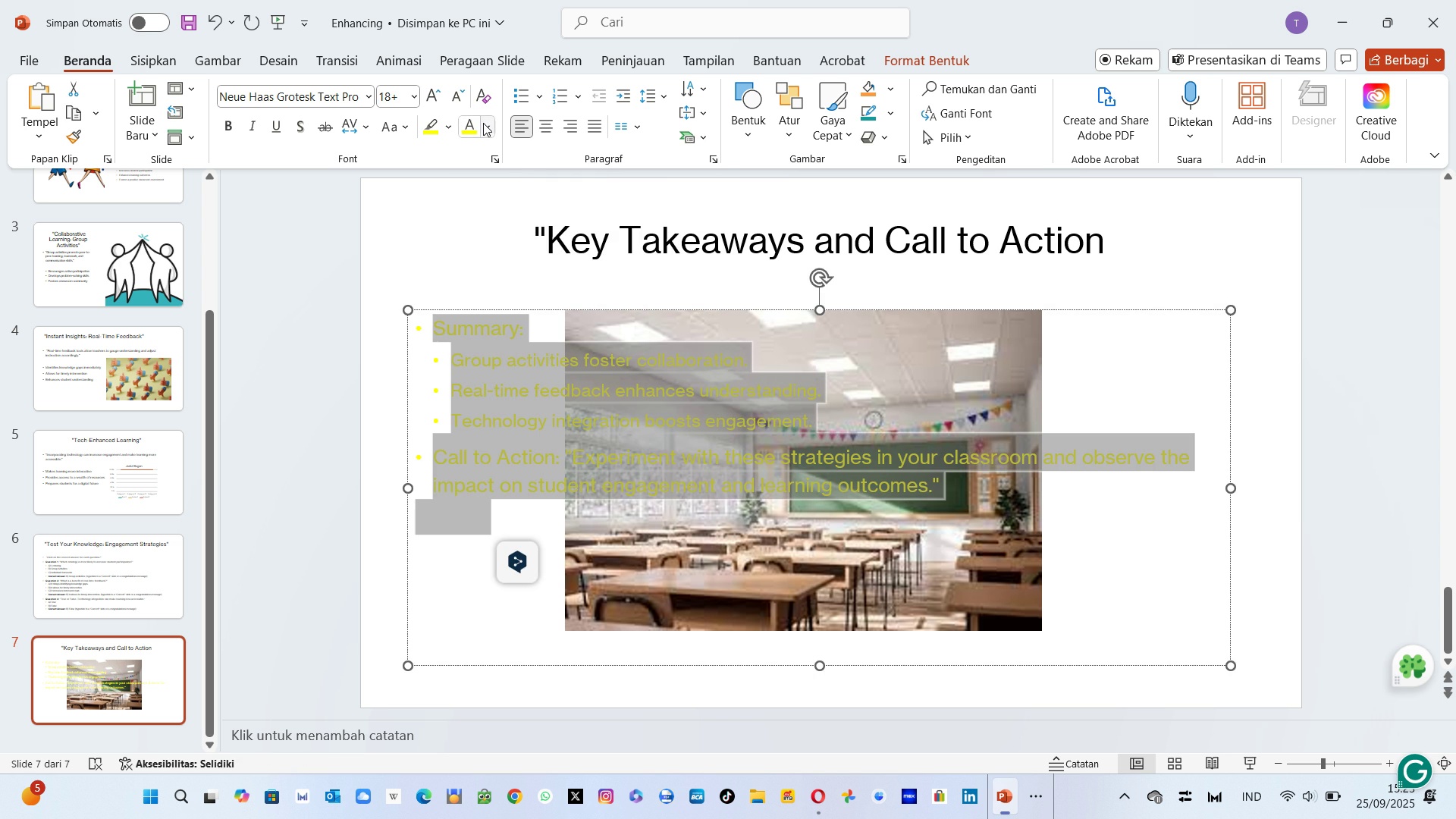 
left_click([483, 123])
 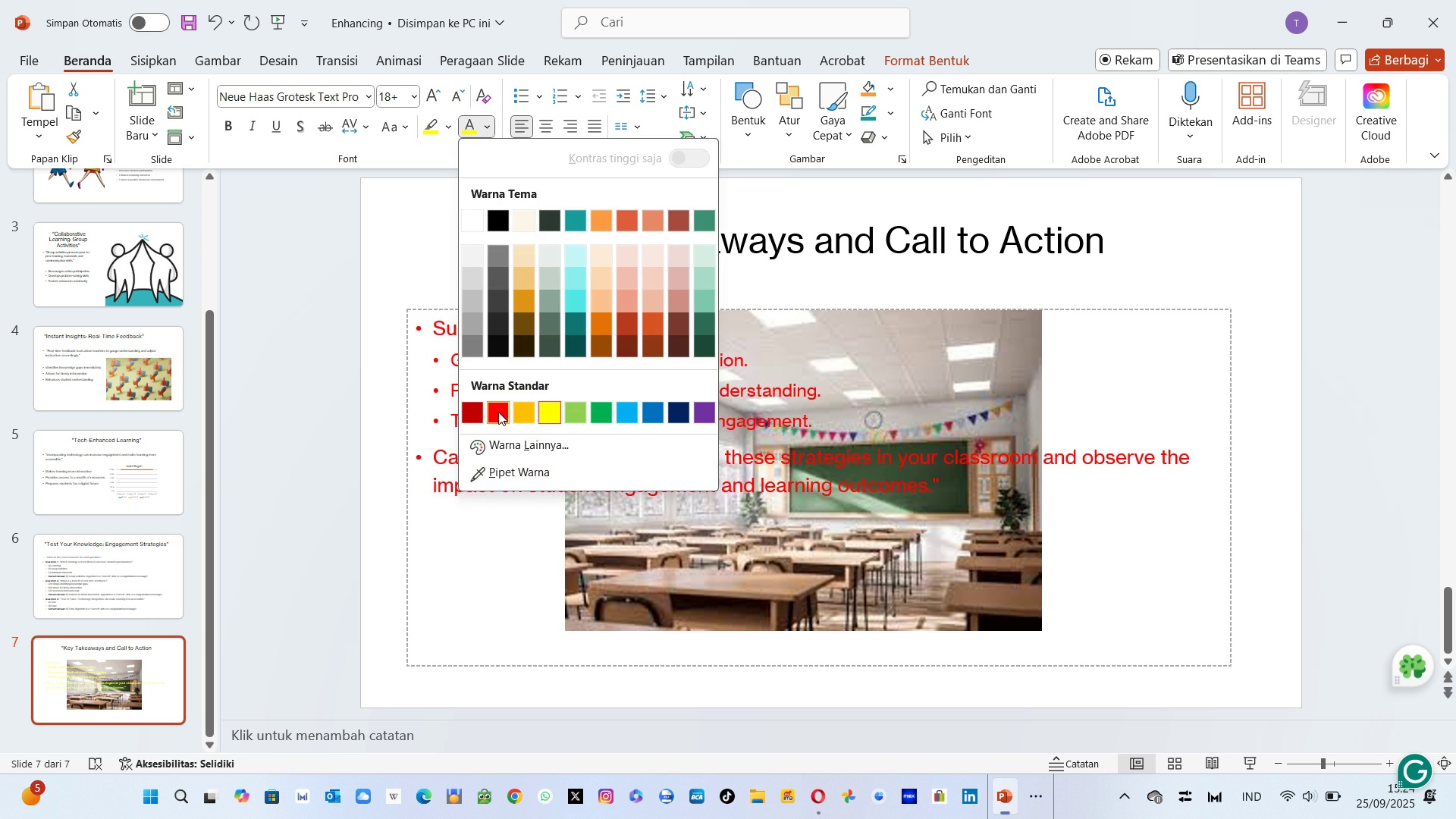 
left_click([493, 412])
 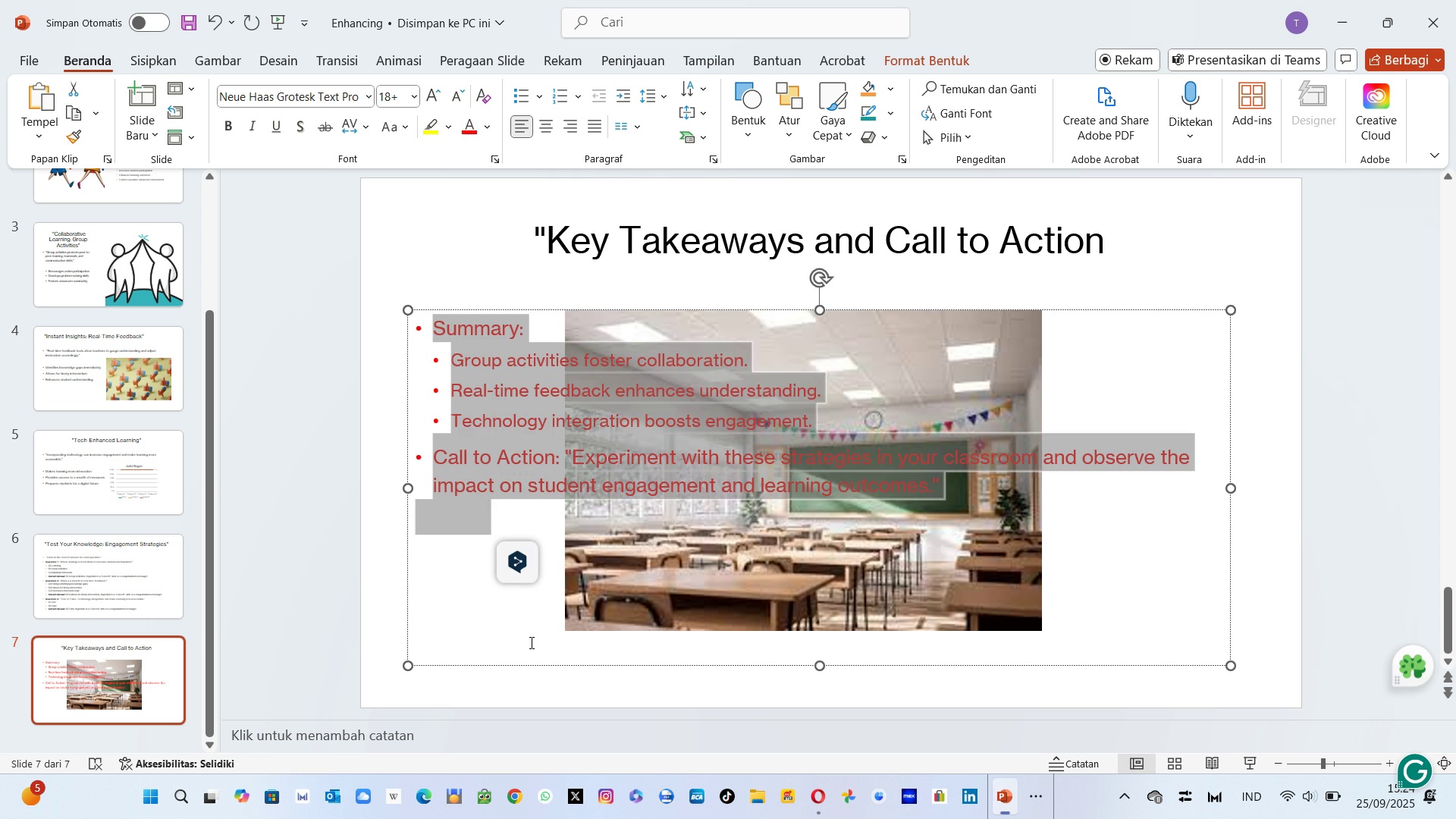 
left_click([530, 642])
 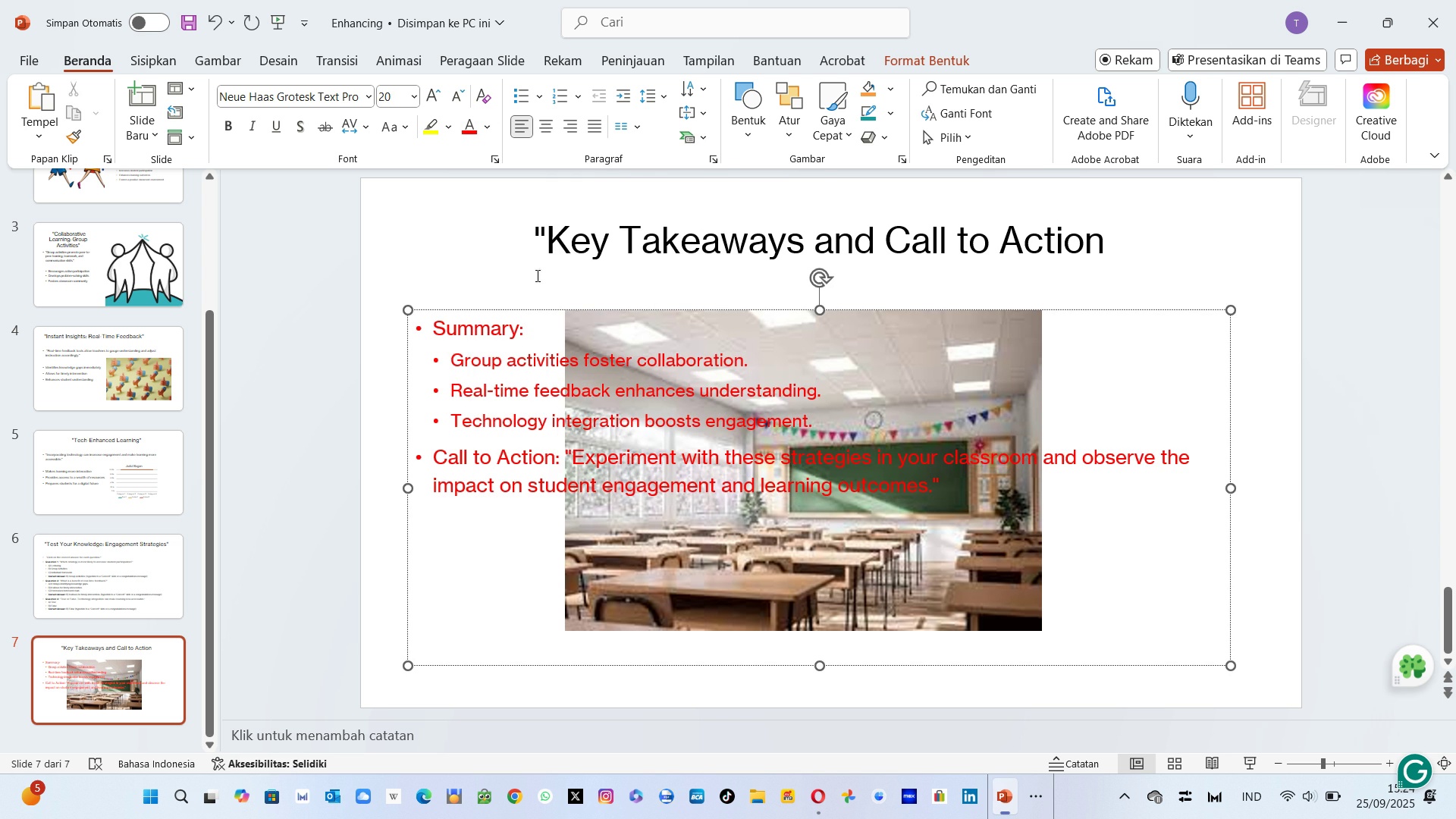 
left_click([543, 254])
 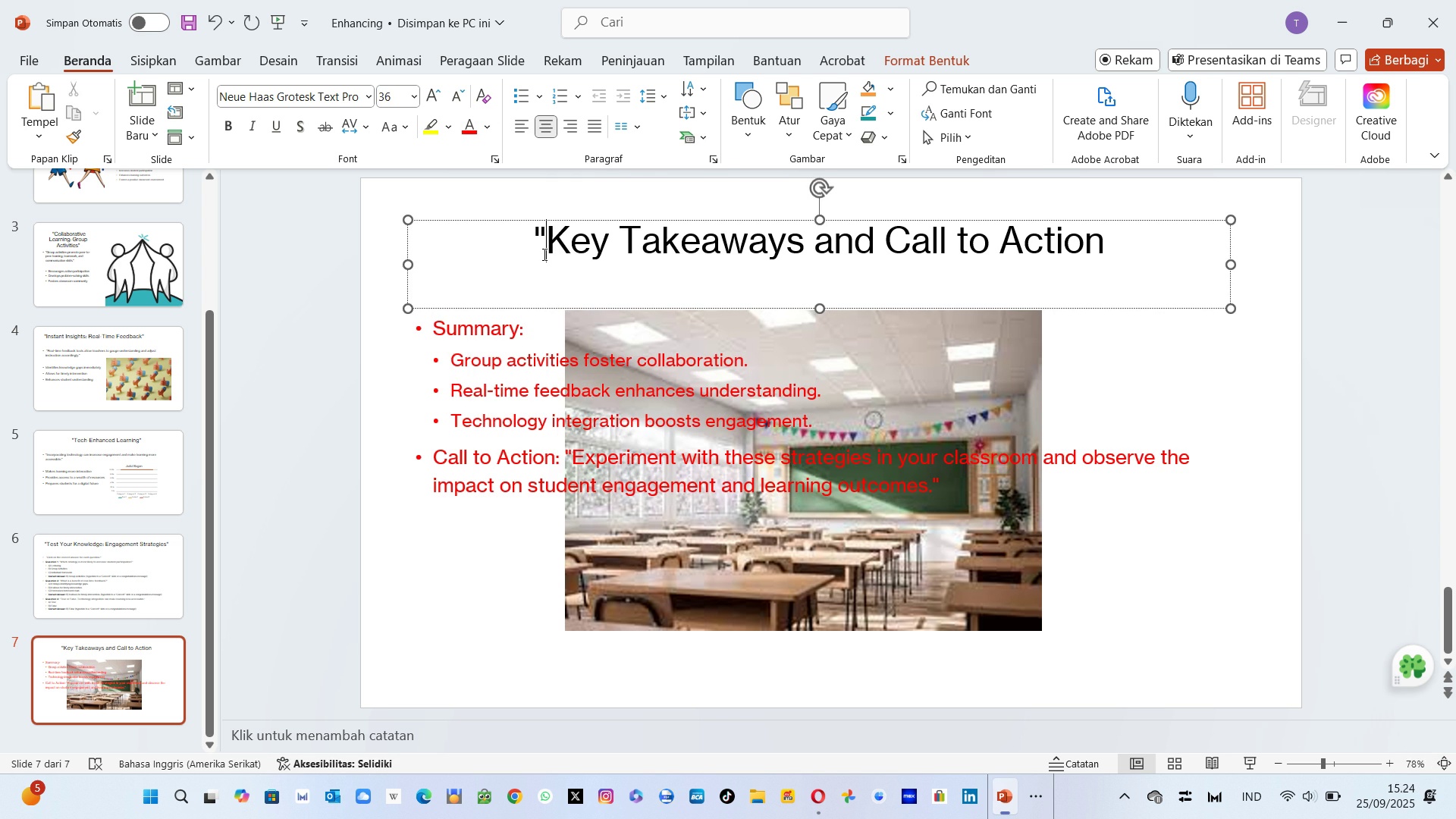 
key(Control+ControlLeft)
 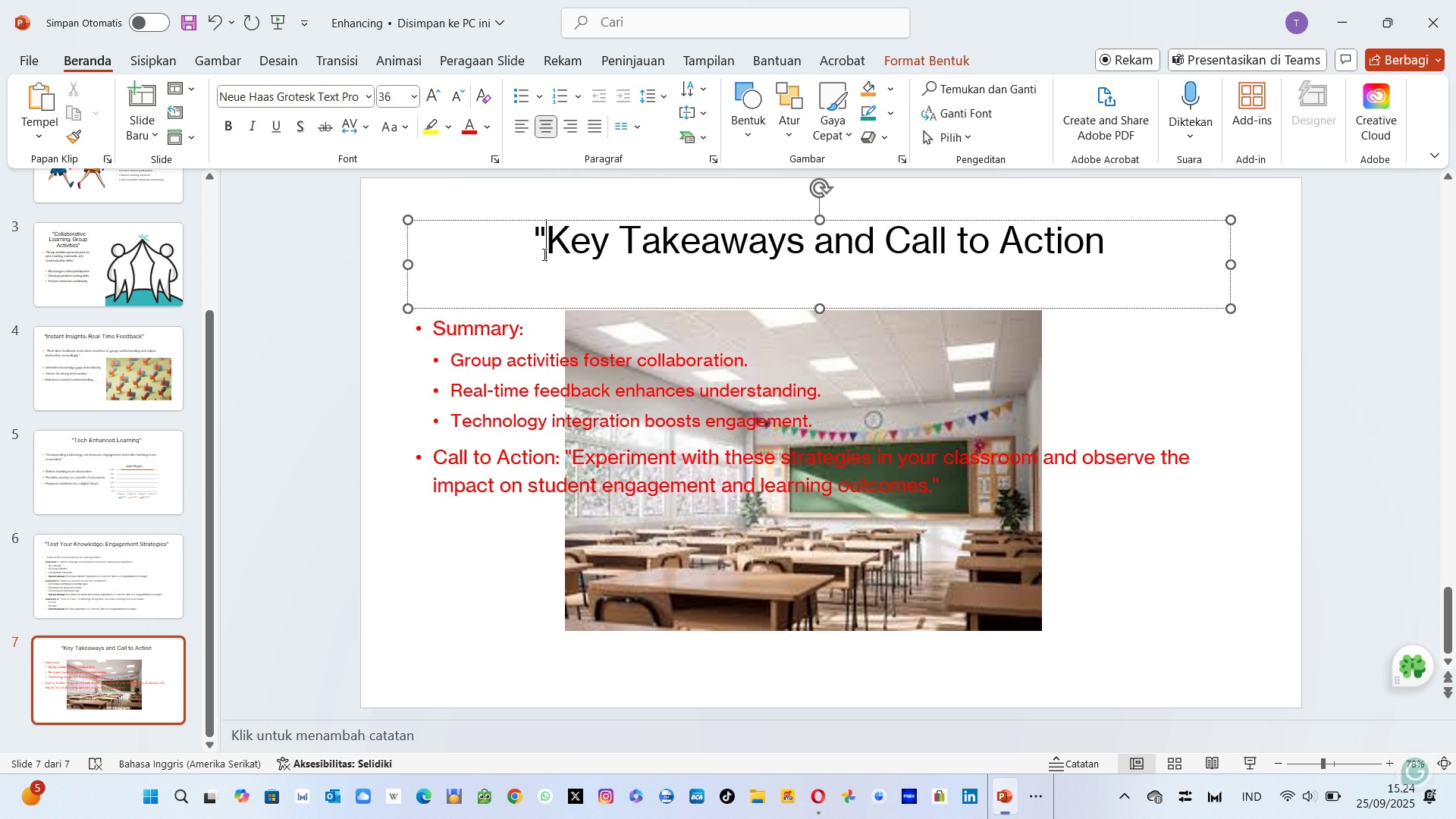 
key(Control+A)
 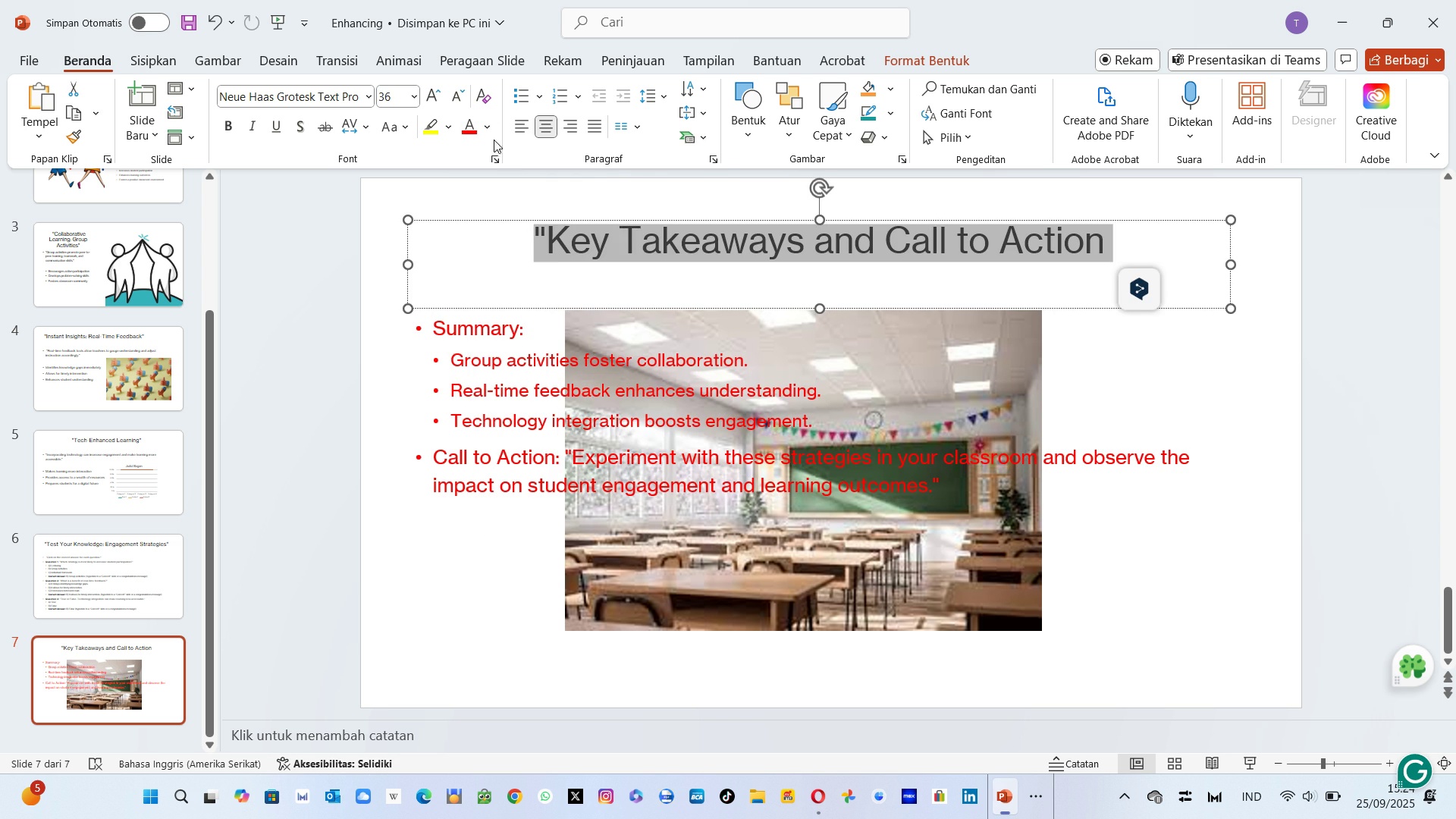 
left_click([486, 124])
 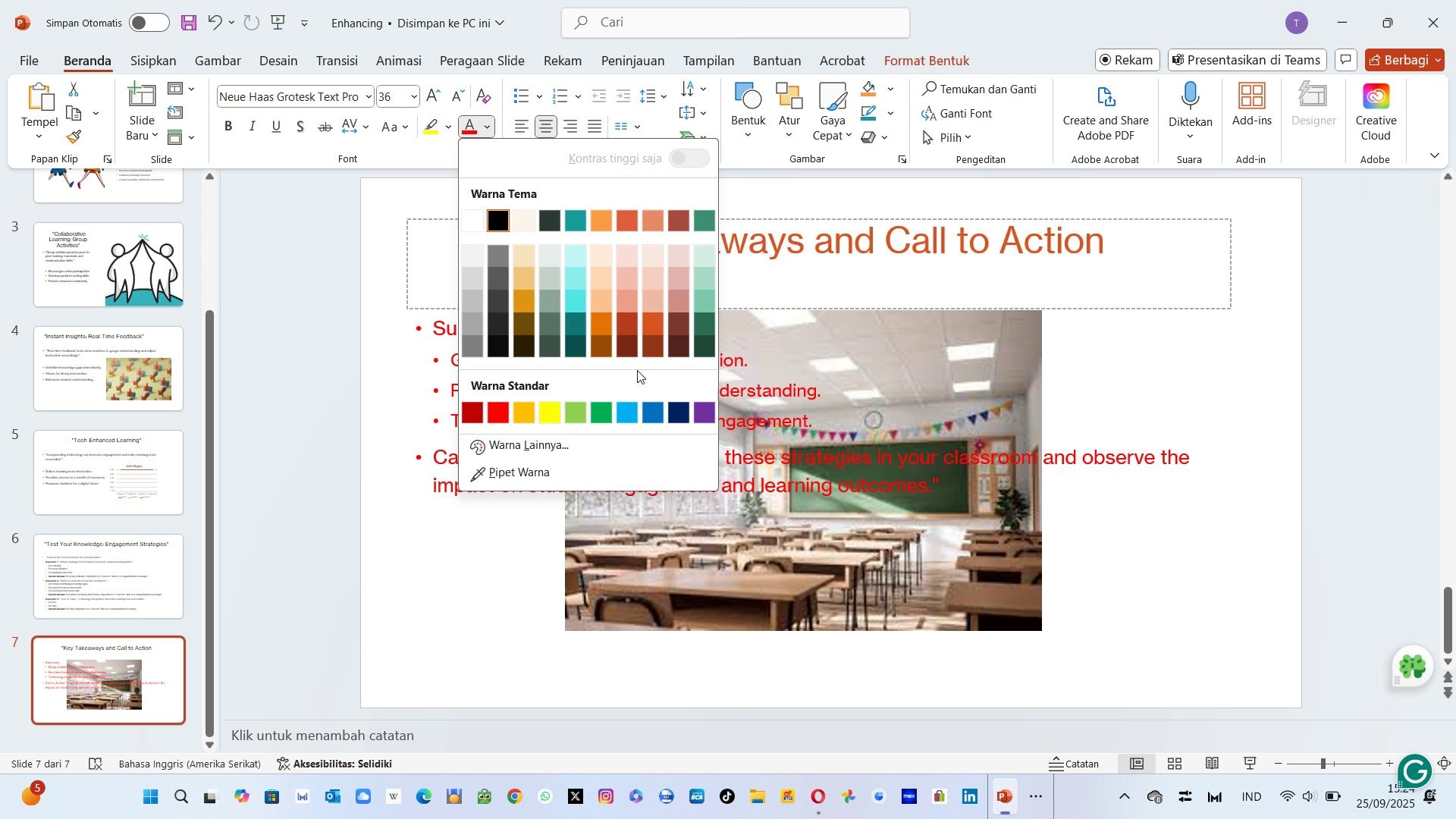 
mouse_move([699, 328])
 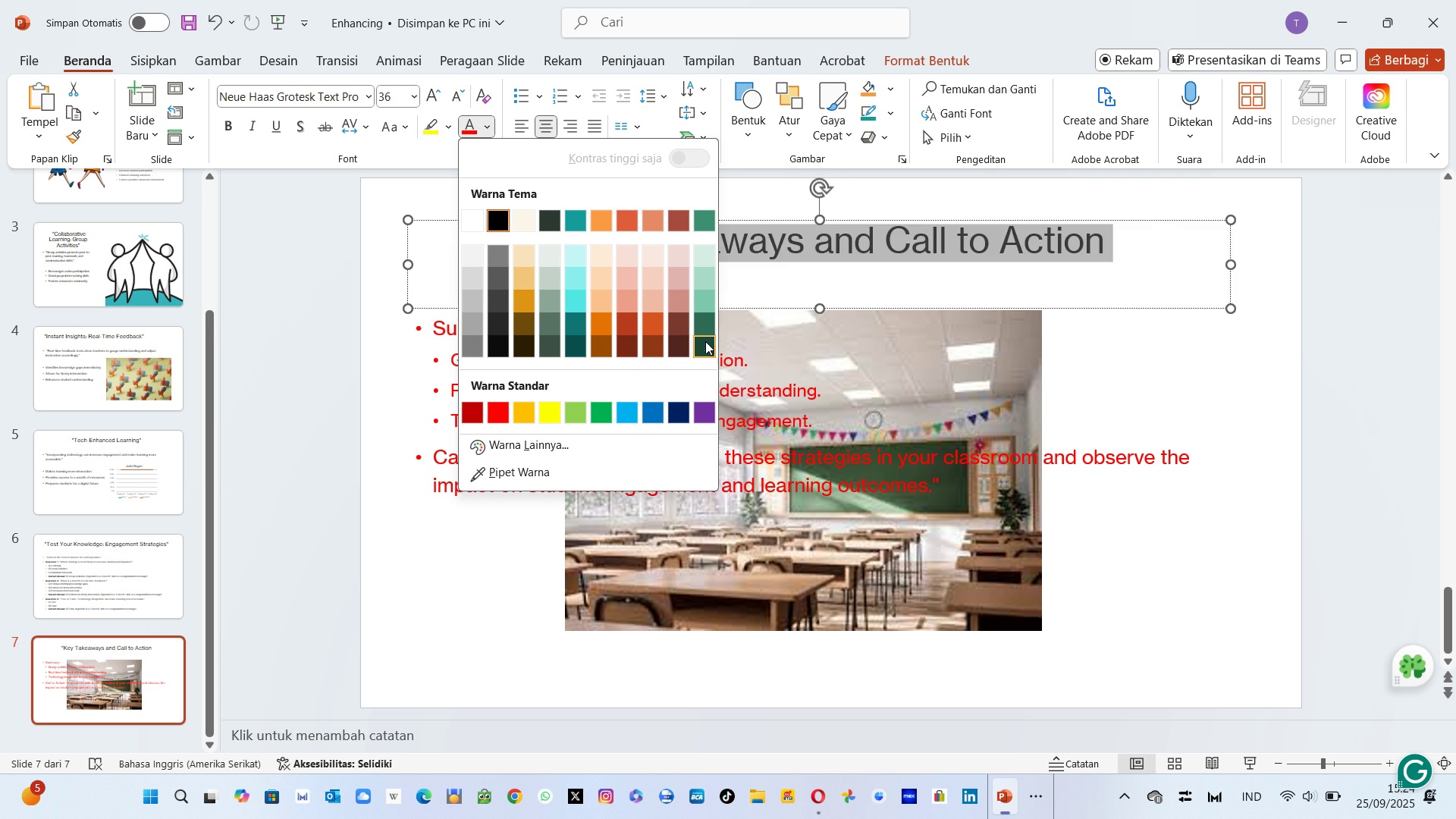 
left_click([705, 343])
 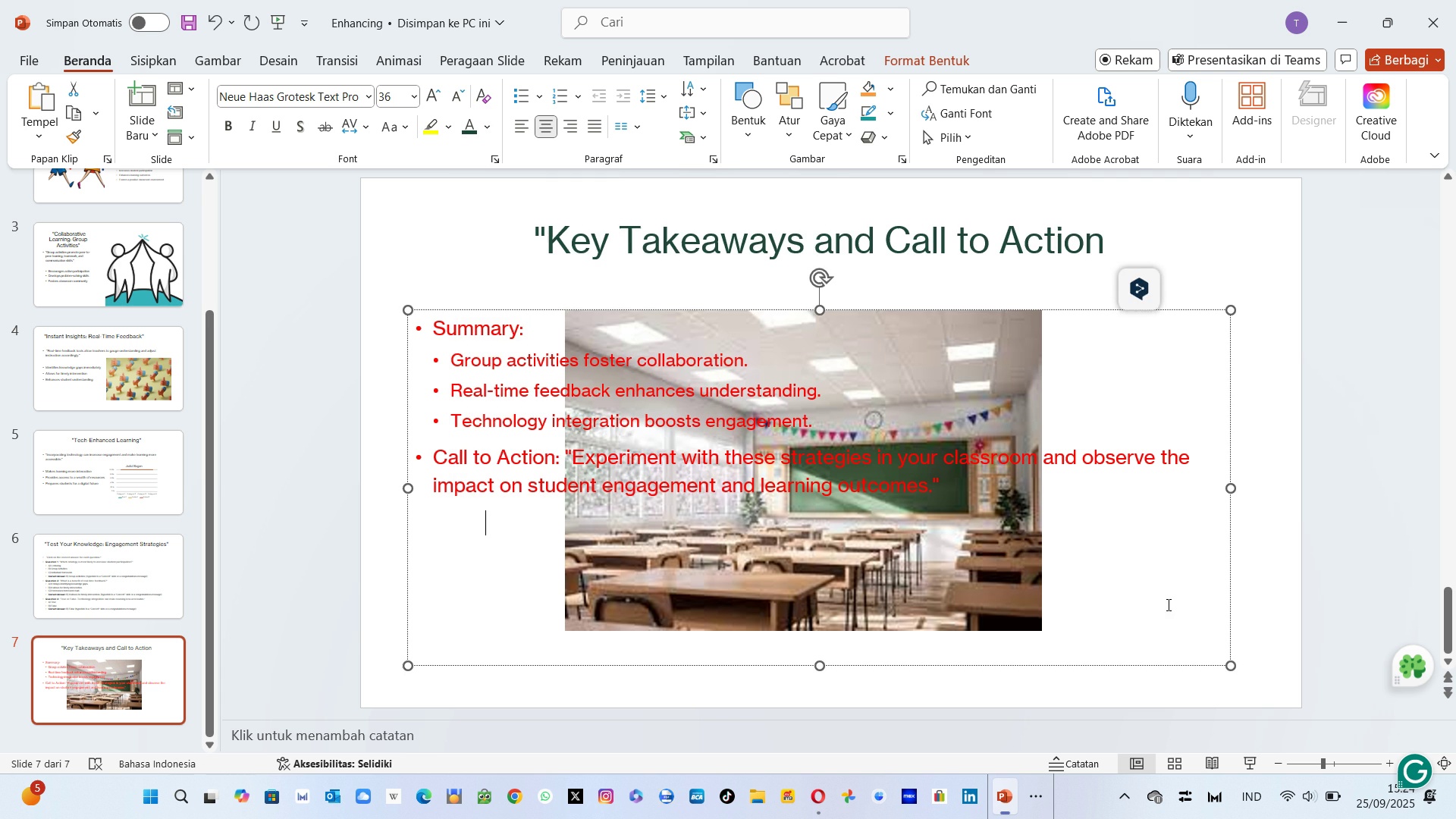 
left_click([1167, 604])
 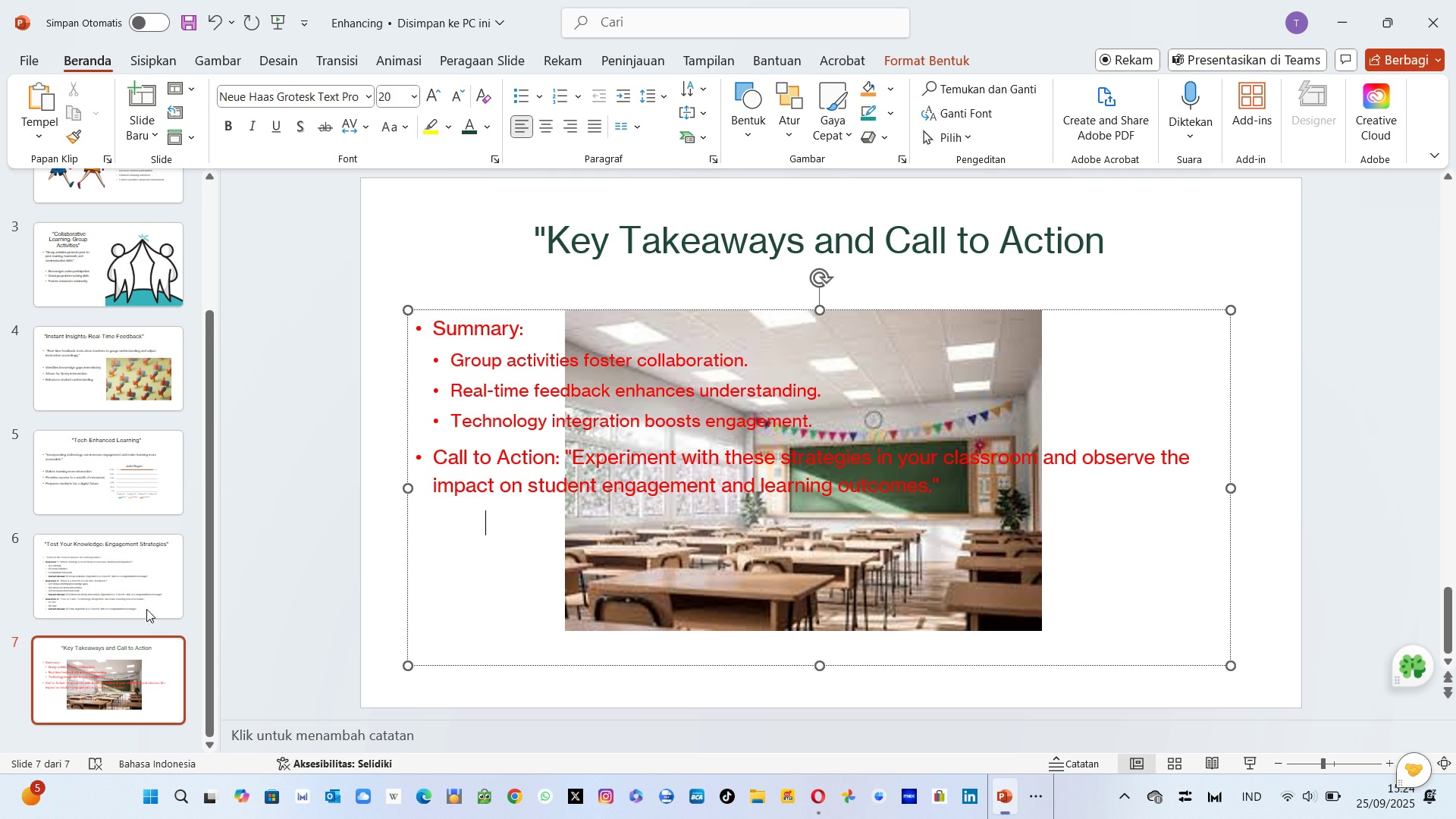 
left_click([93, 583])
 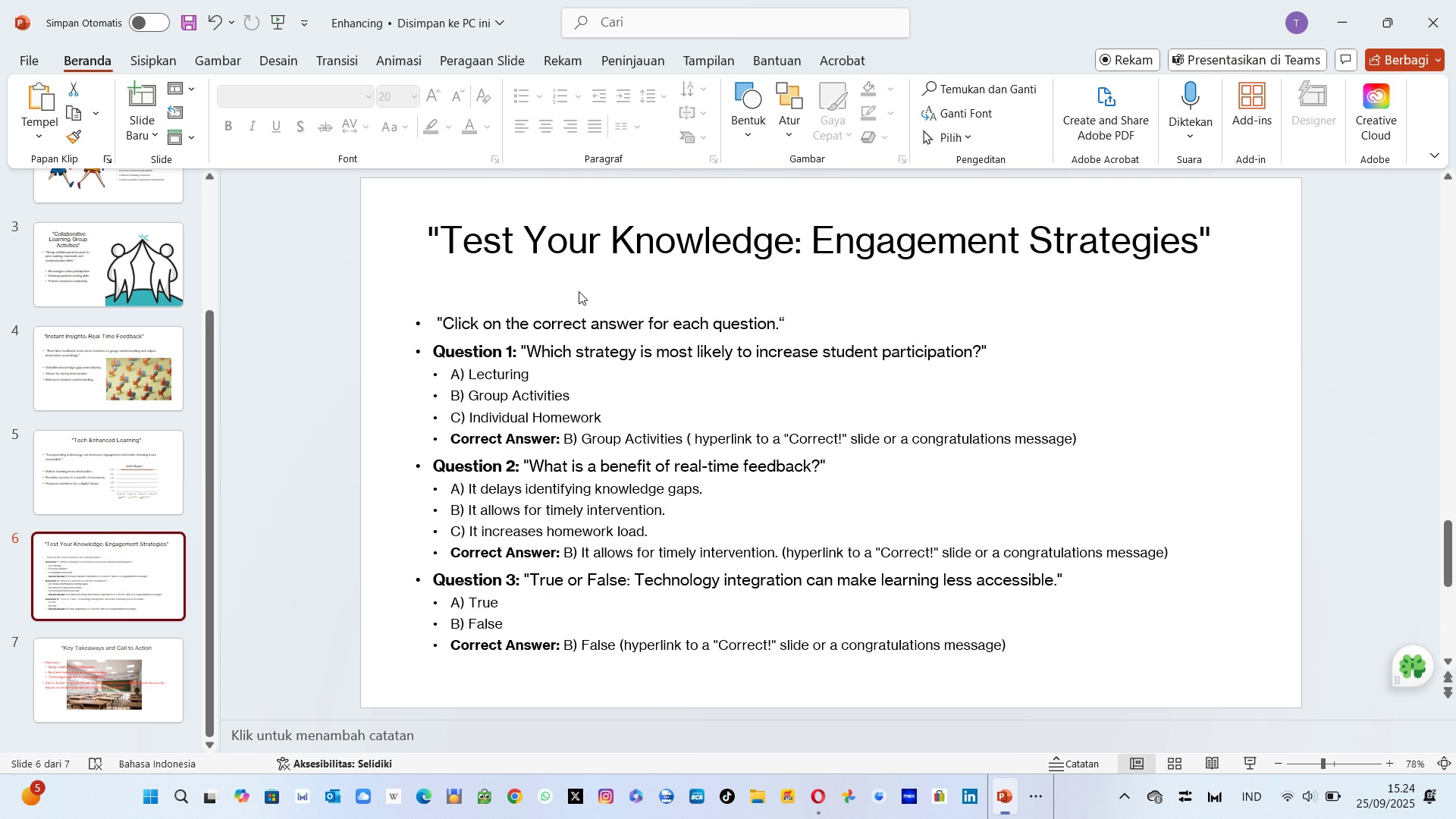 
left_click([585, 260])
 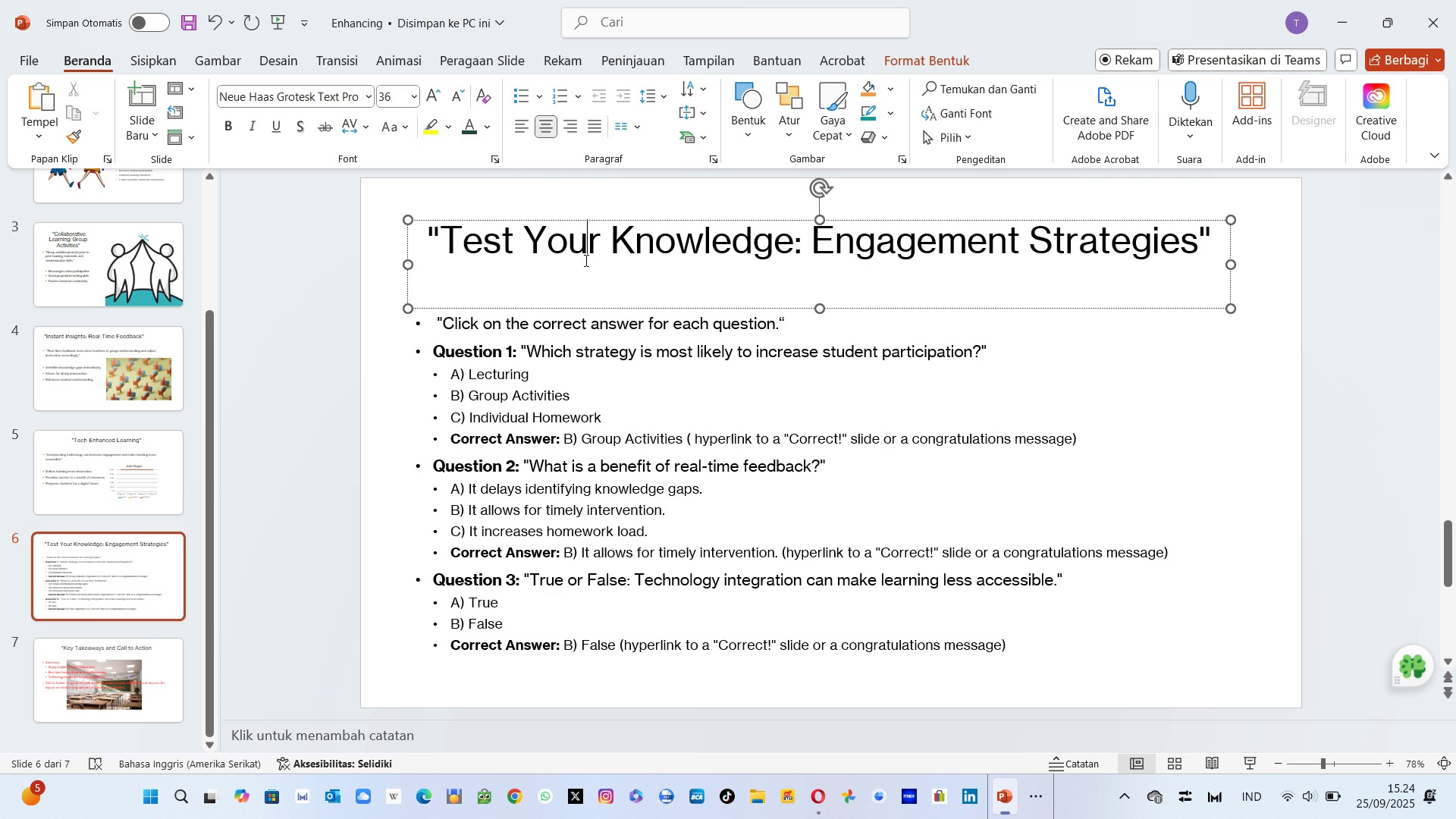 
key(Control+ControlLeft)
 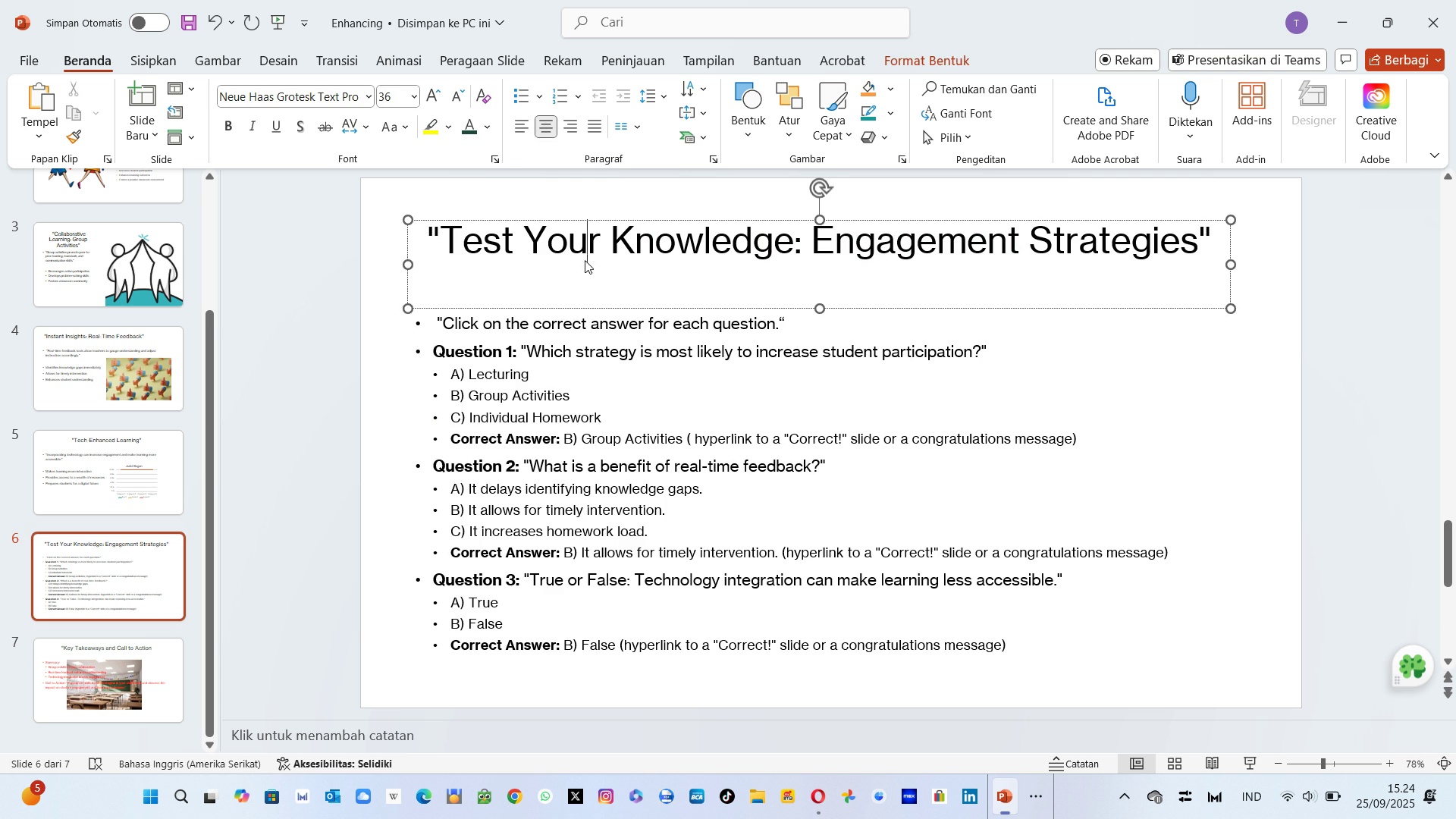 
key(Control+A)
 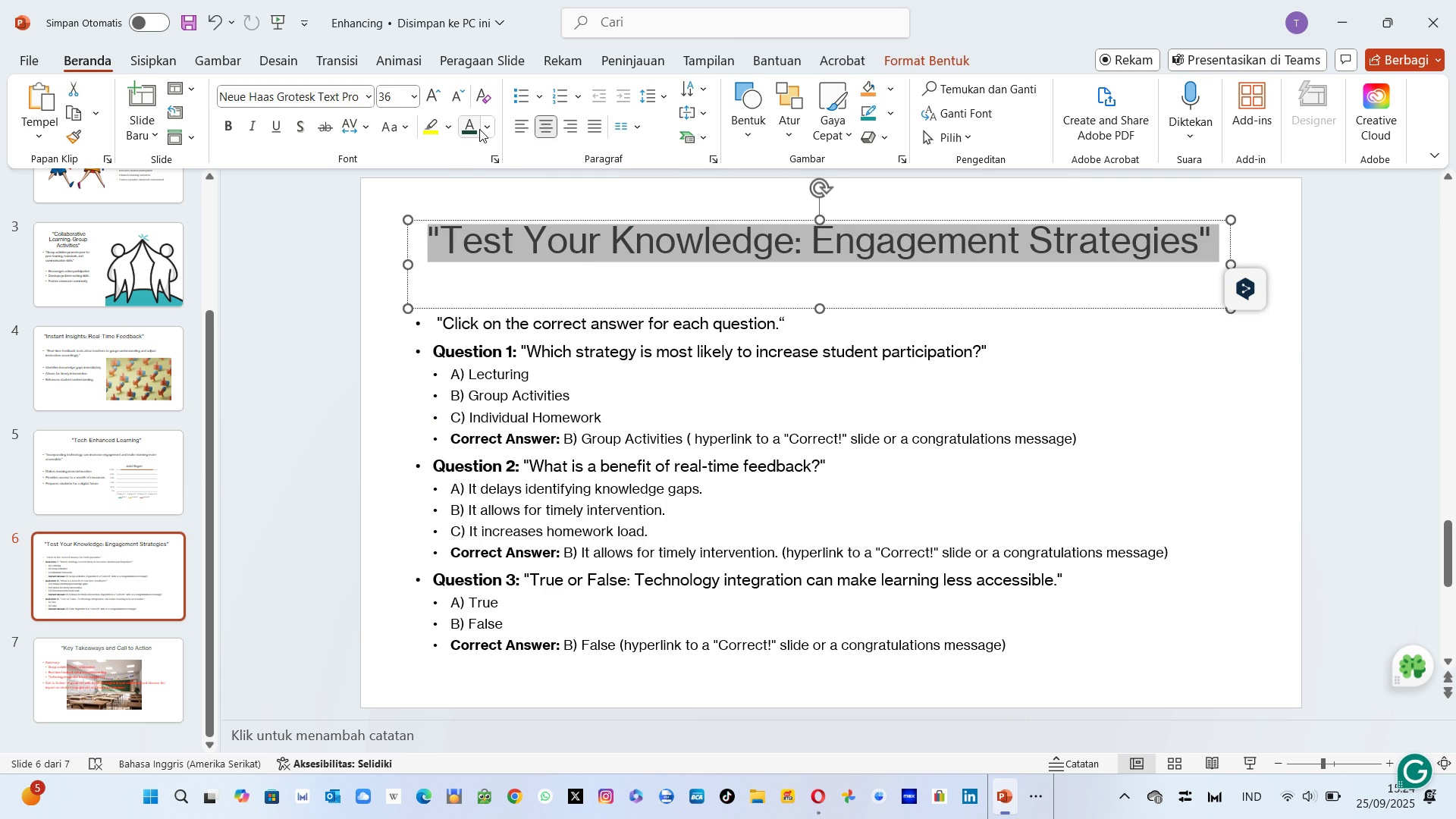 
left_click([470, 129])
 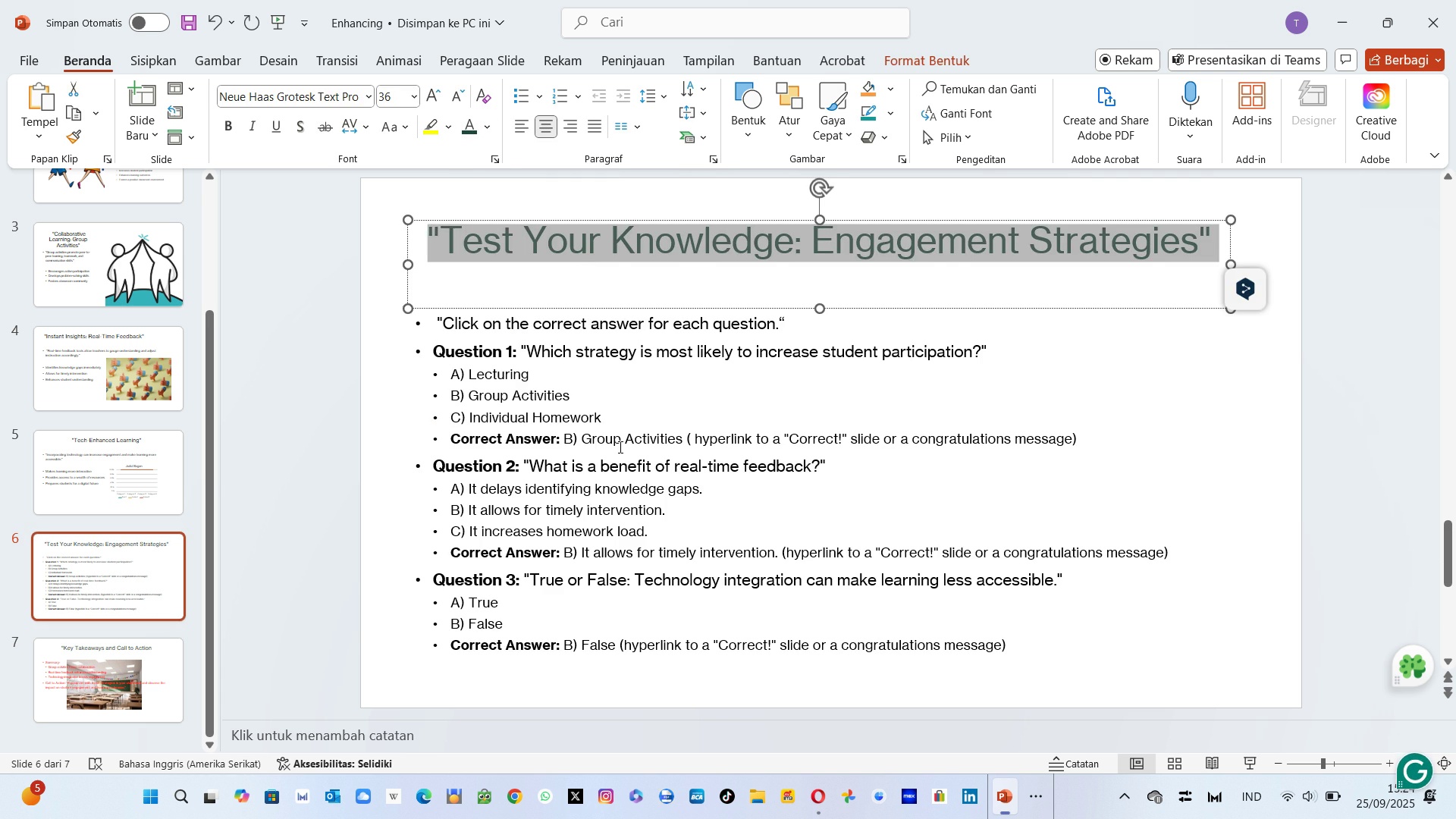 
left_click([619, 447])
 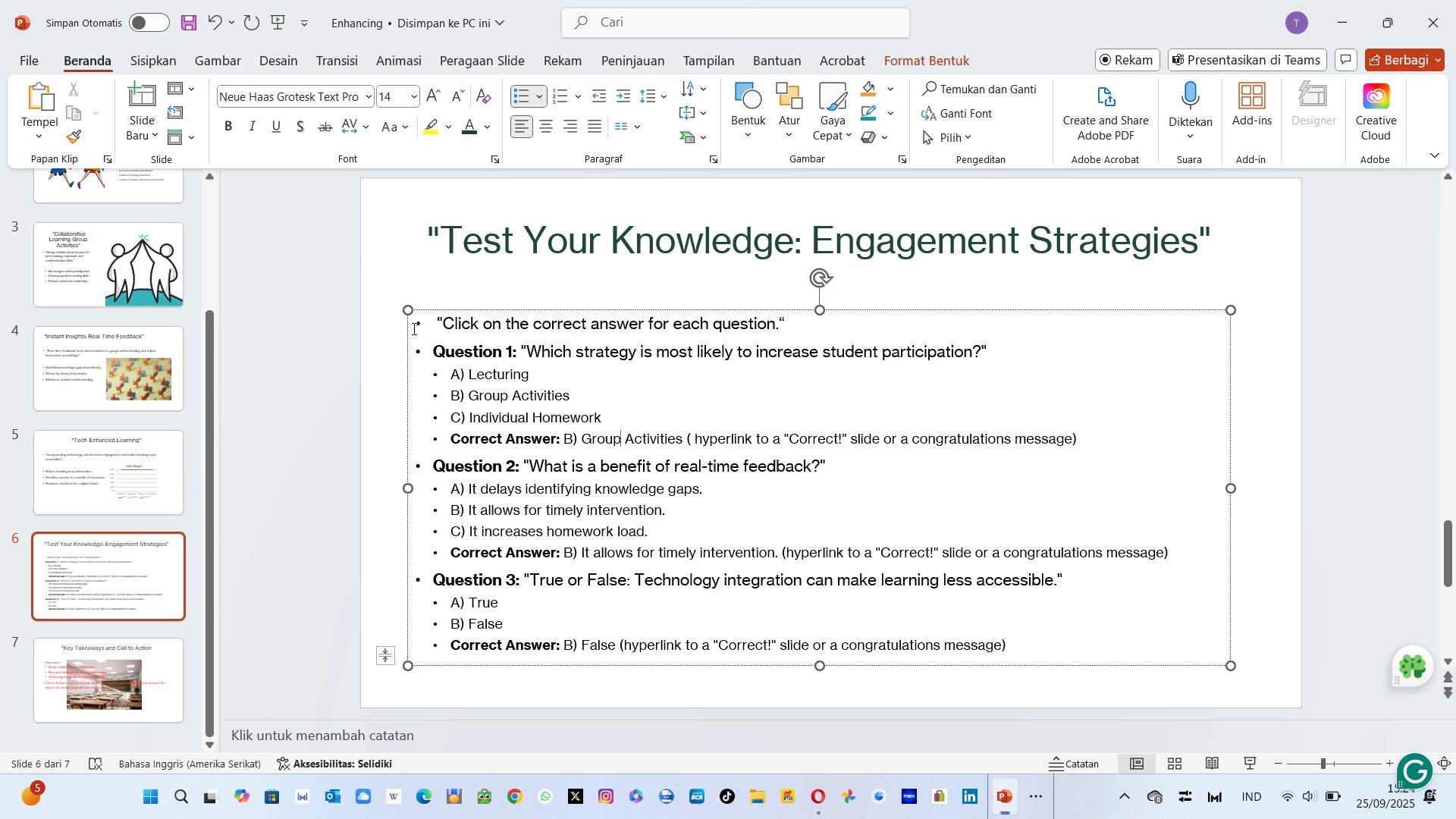 
left_click([413, 328])
 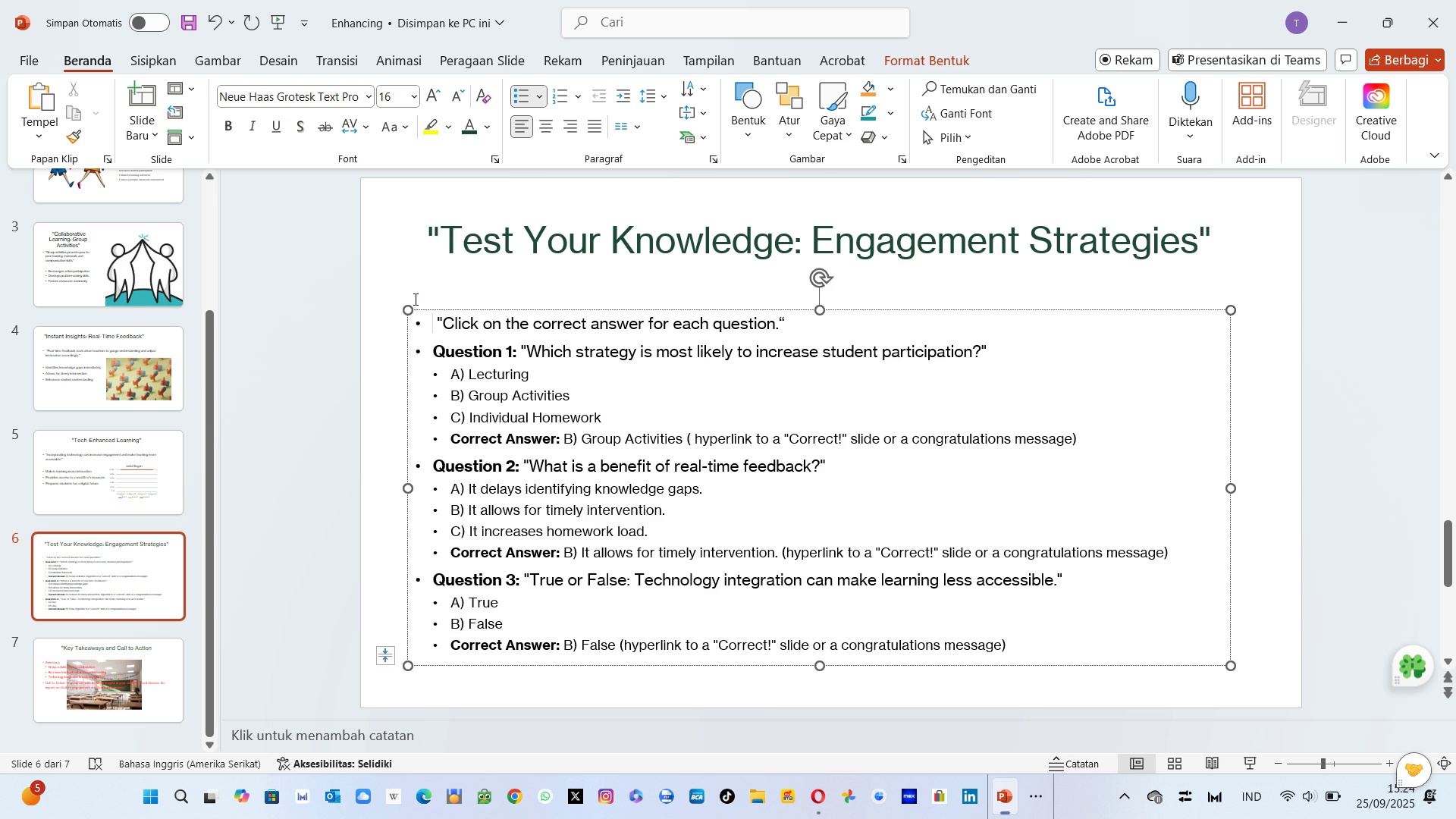 
left_click([414, 299])
 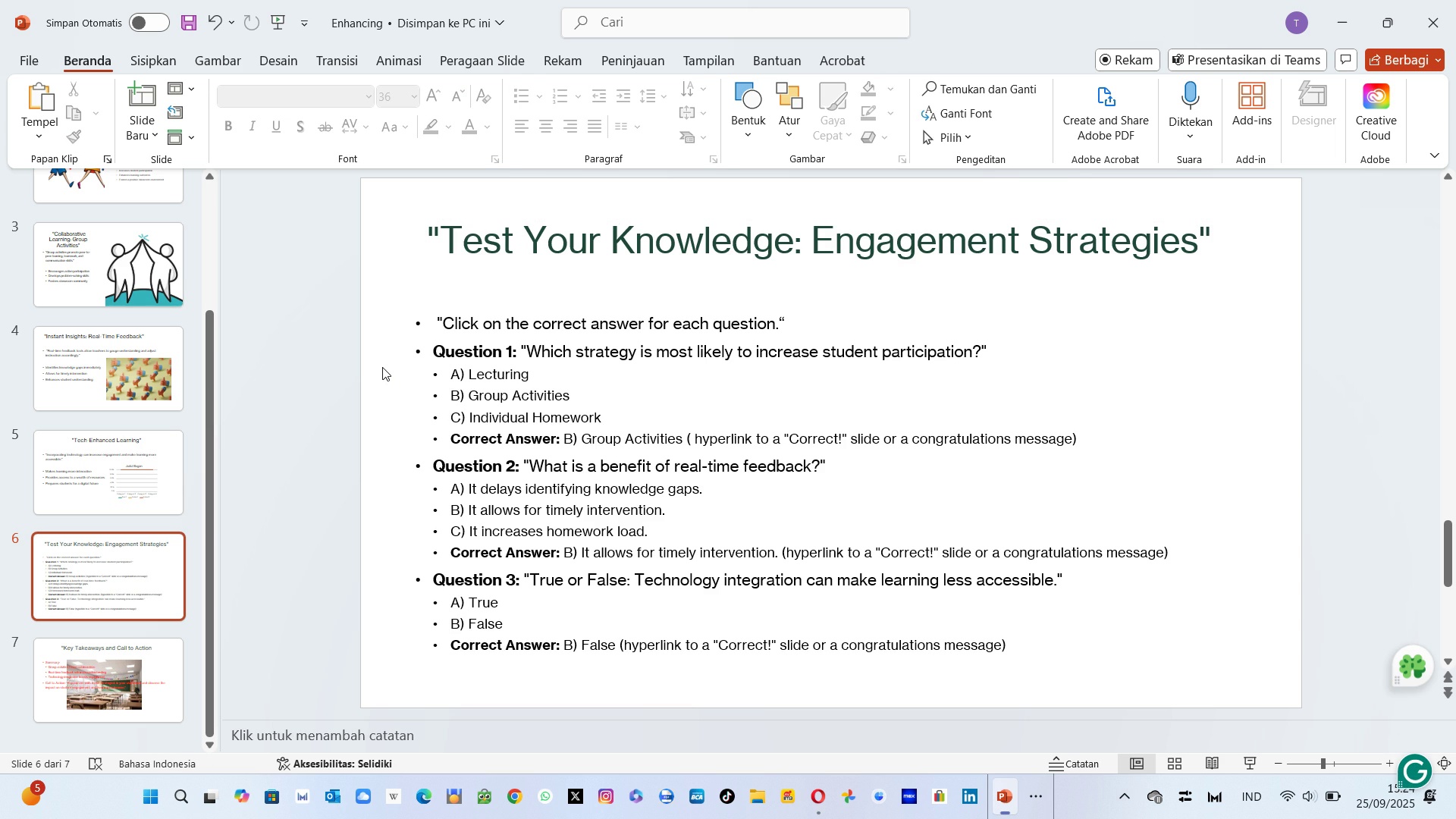 
double_click([382, 367])
 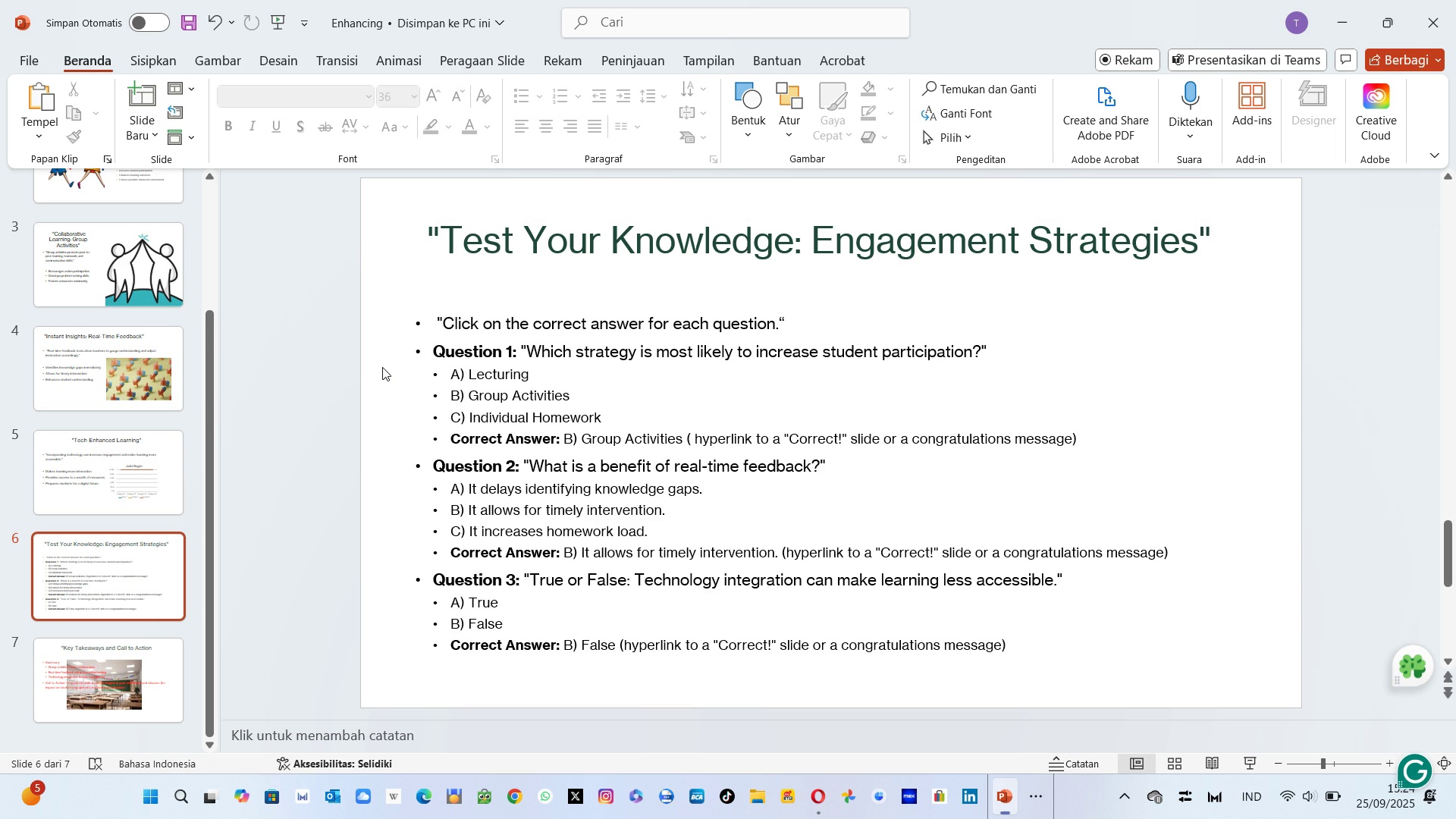 
left_click([382, 367])
 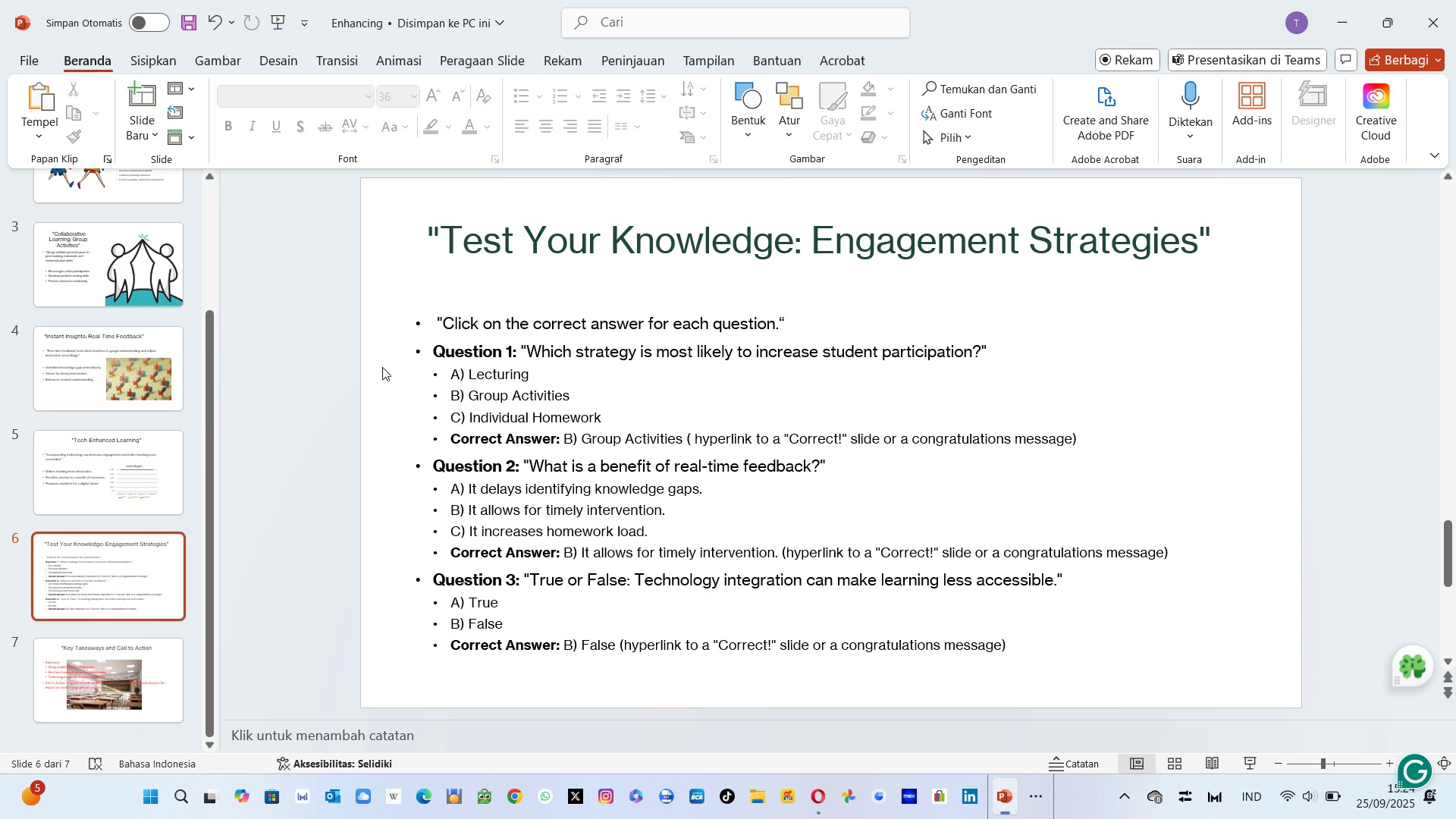 
left_click([382, 367])
 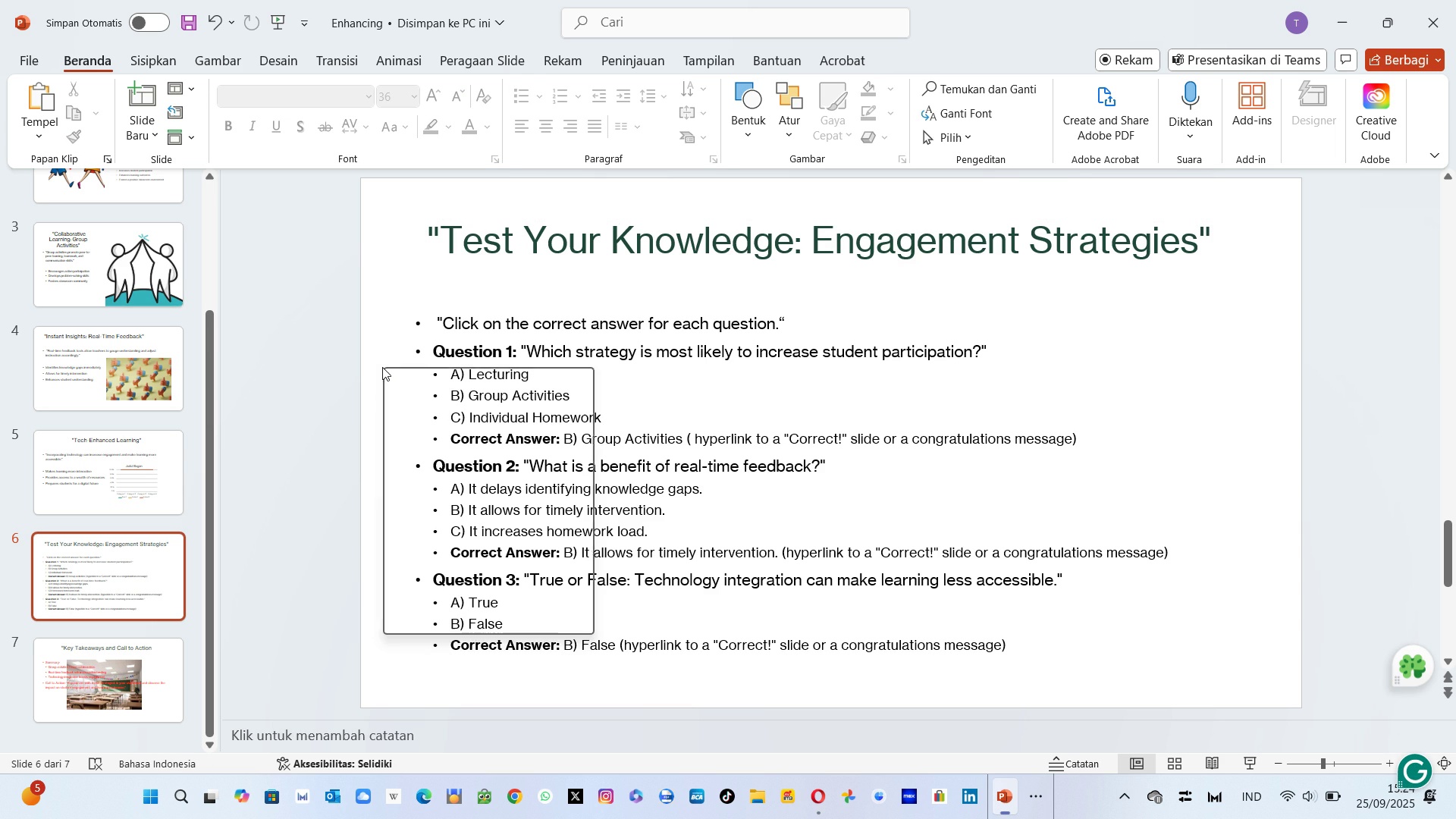 
right_click([382, 367])
 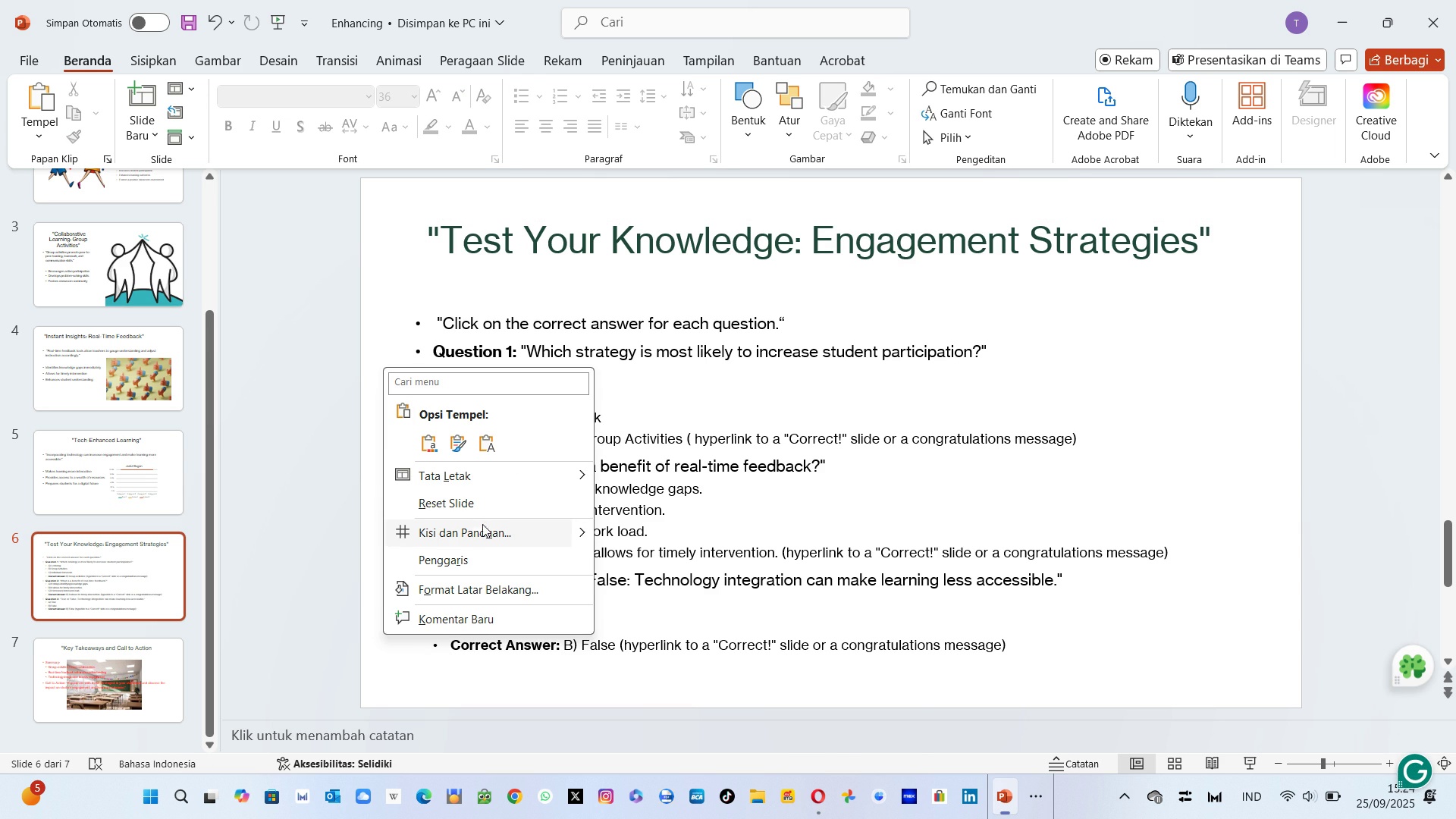 
mouse_move([502, 507])
 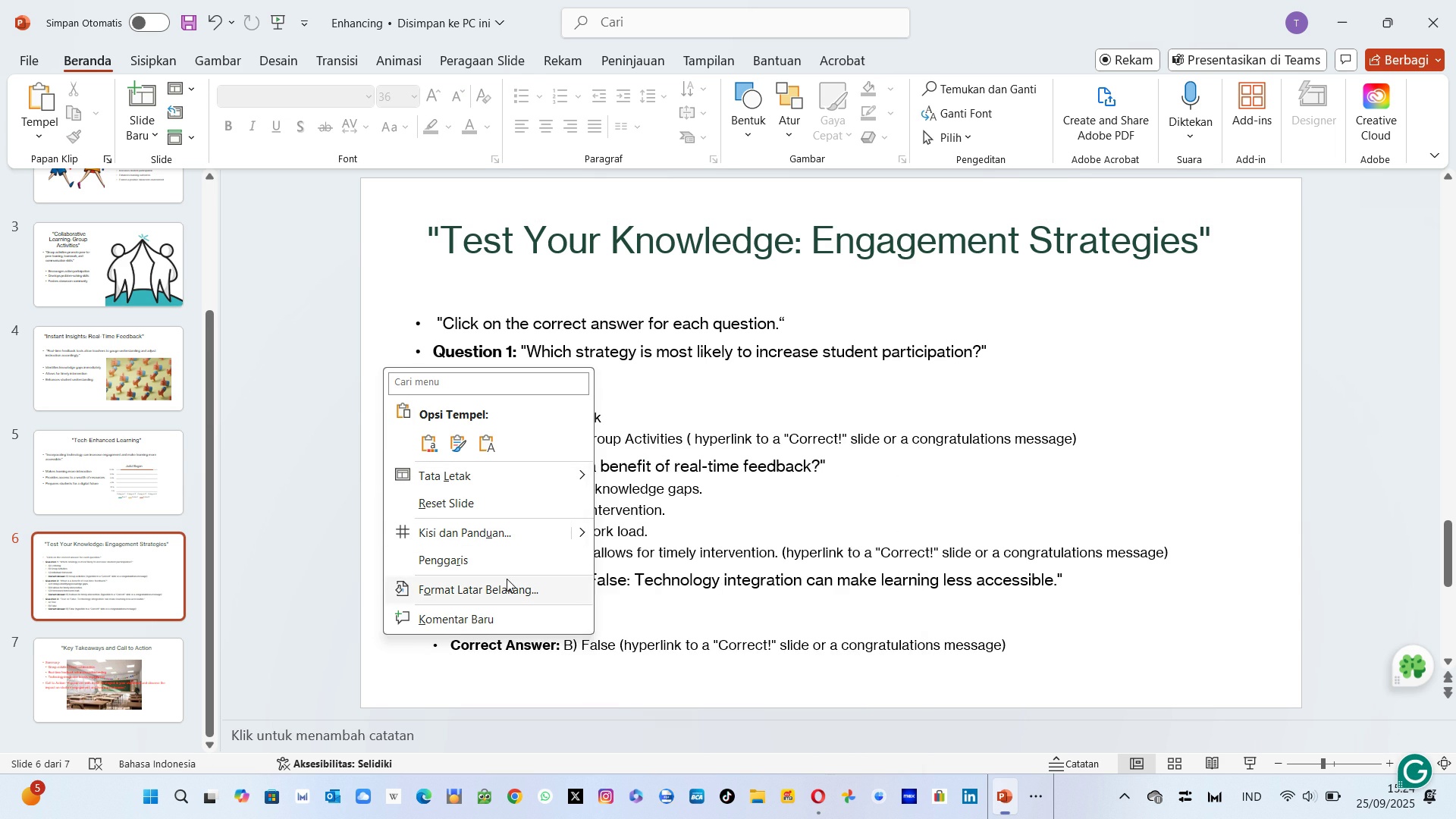 
left_click([507, 579])
 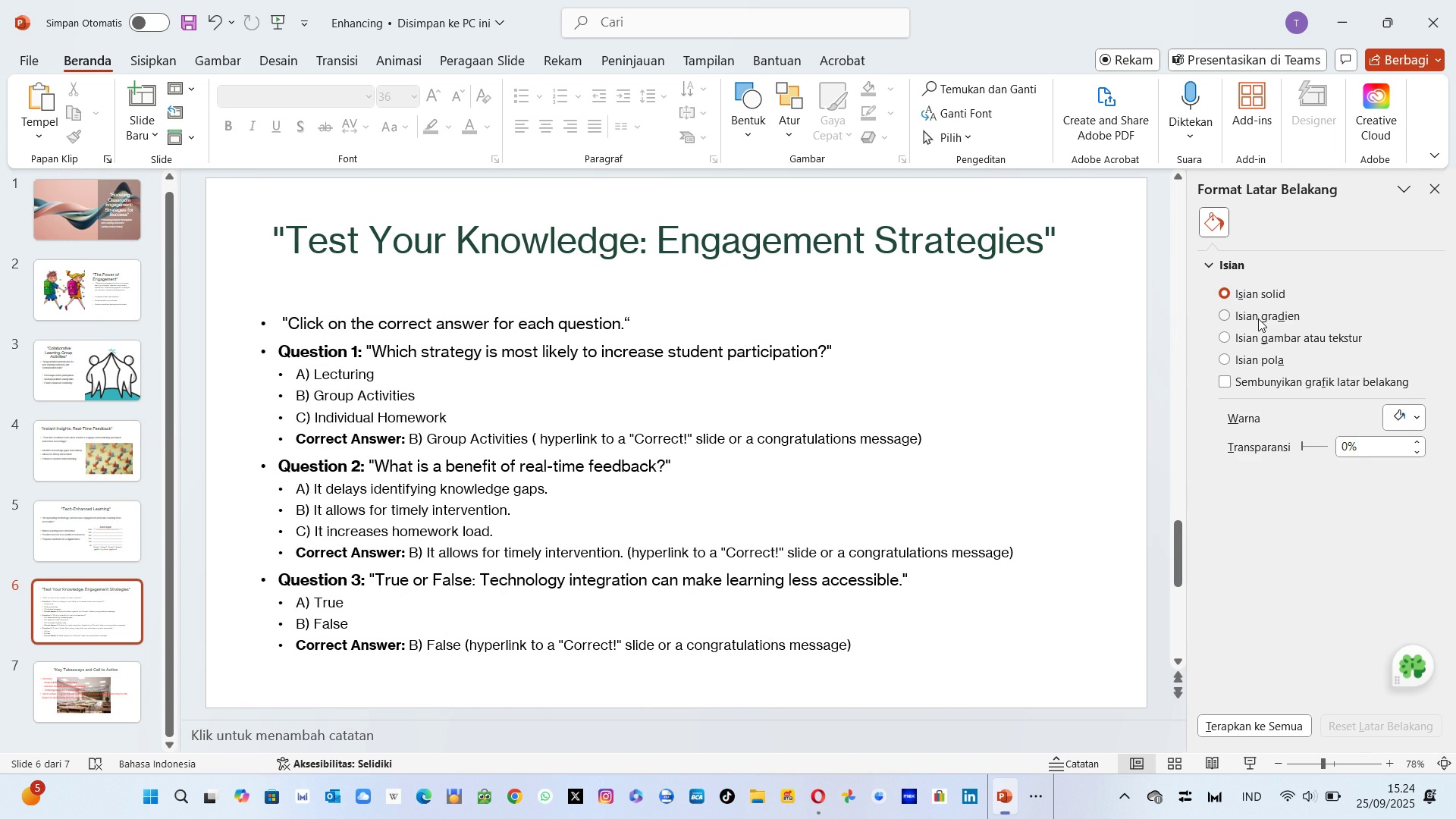 
left_click([1257, 318])